 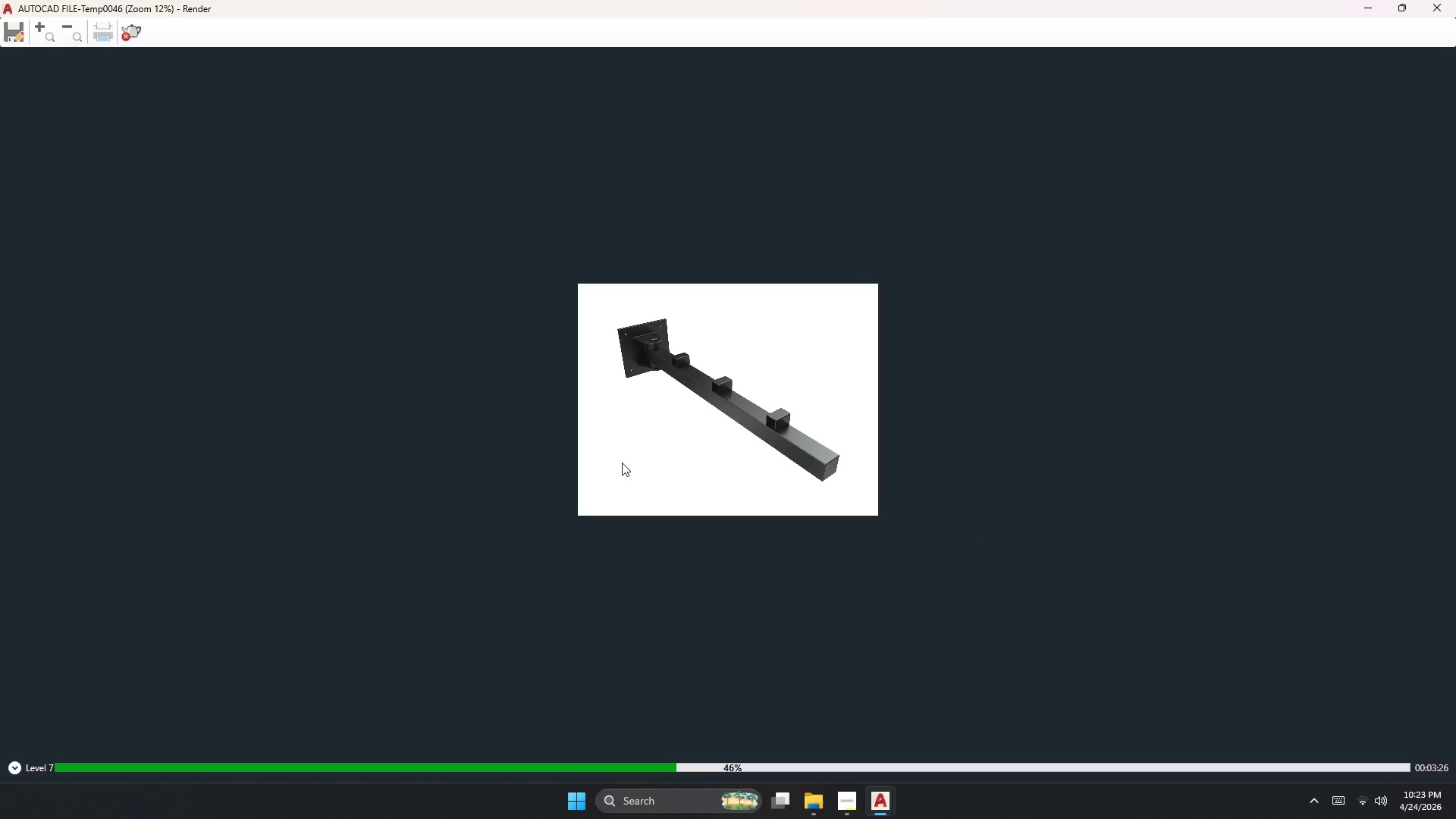 
scroll: coordinate [520, 253], scroll_direction: up, amount: 3.0
 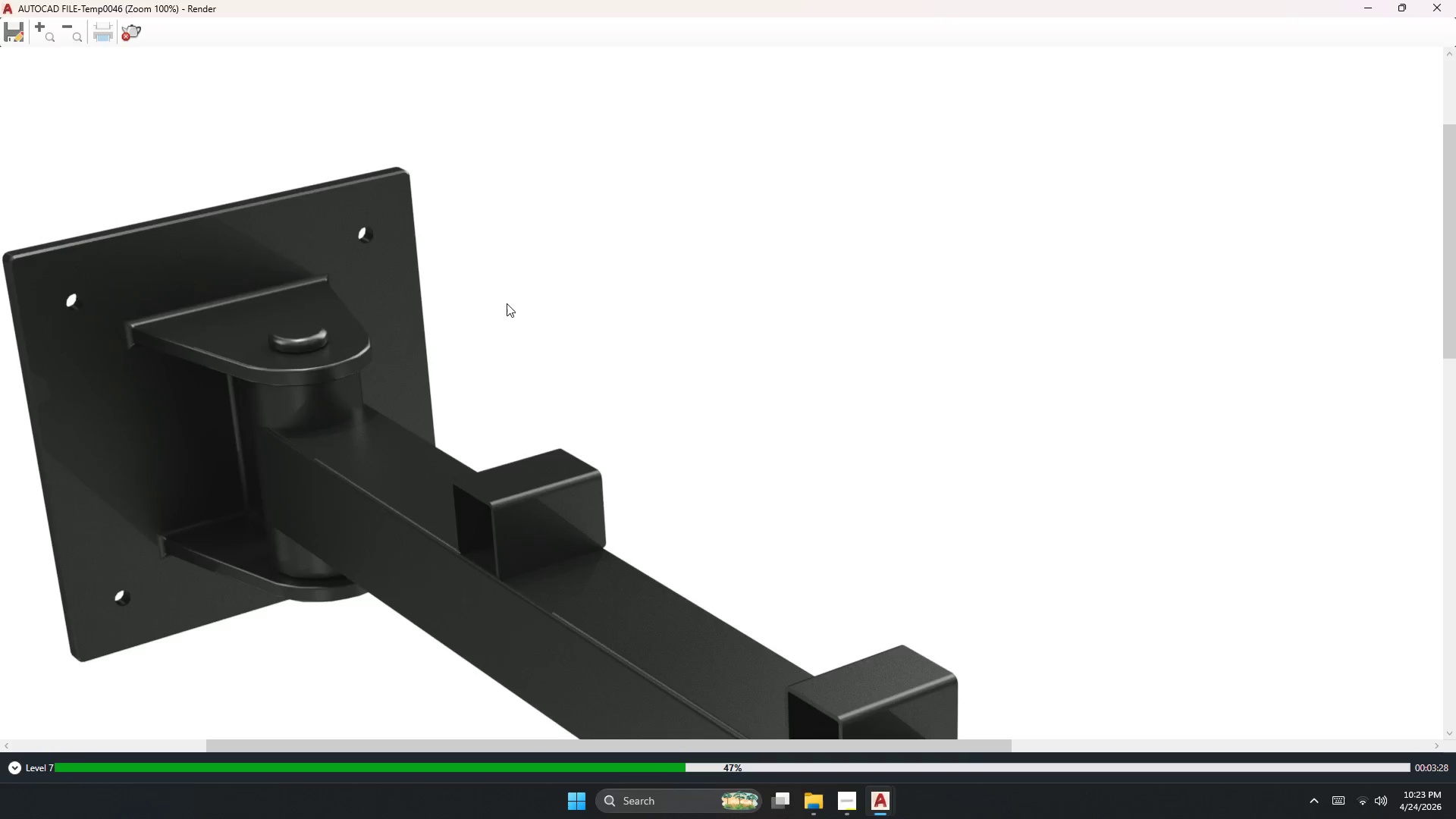 
scroll: coordinate [503, 306], scroll_direction: down, amount: 2.0
 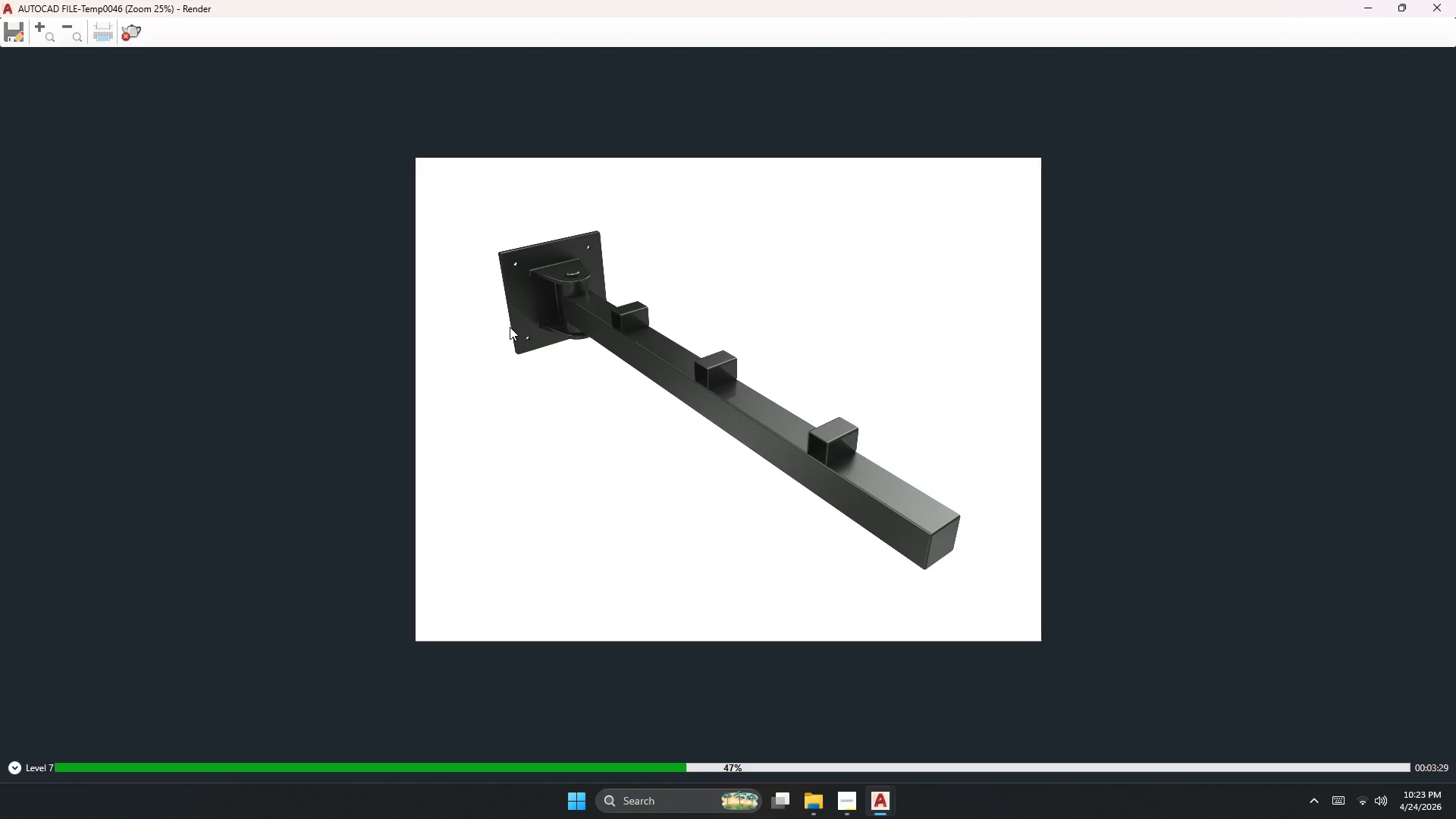 
scroll: coordinate [510, 327], scroll_direction: up, amount: 2.0
 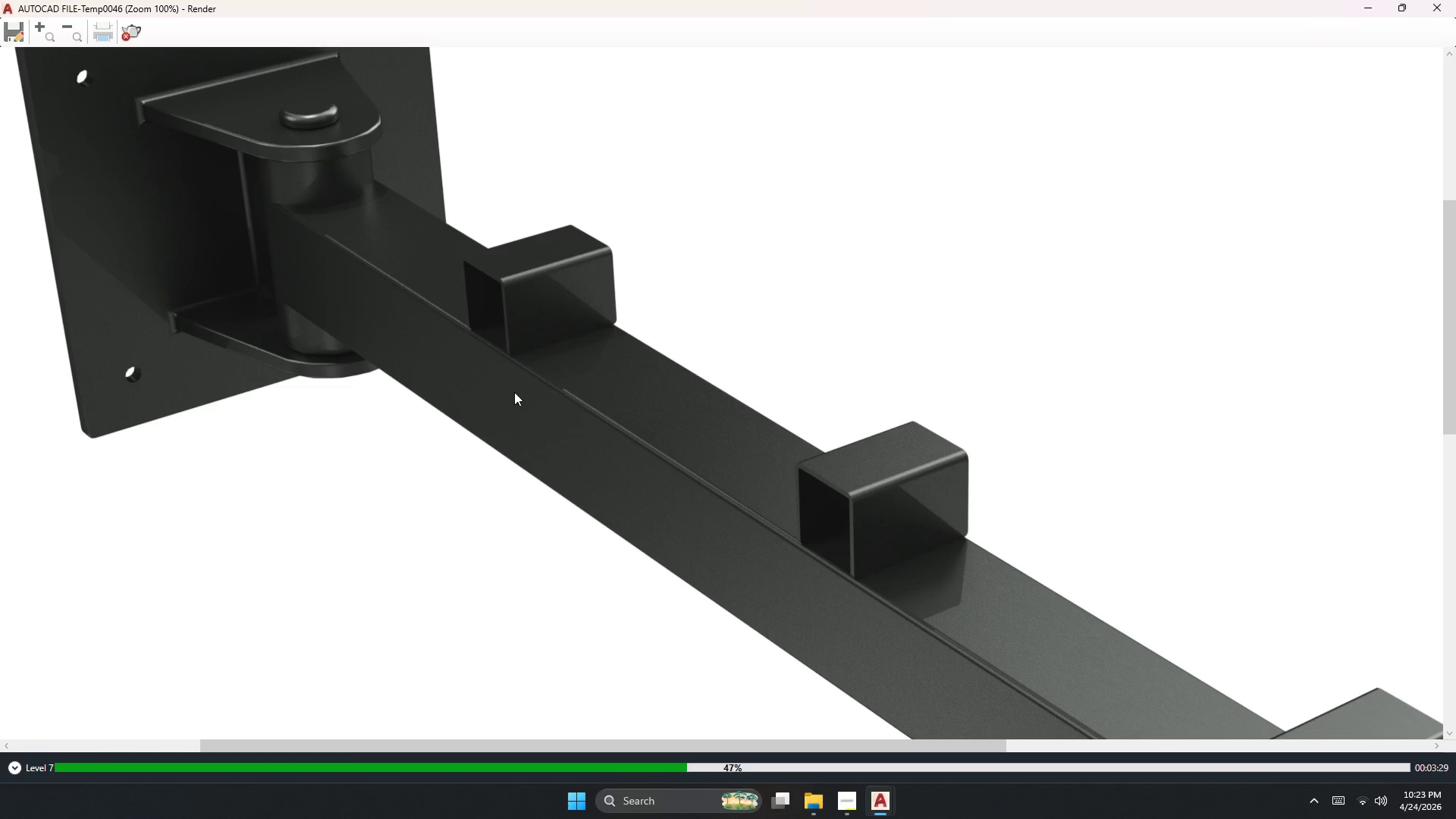 
scroll: coordinate [553, 446], scroll_direction: down, amount: 2.0
 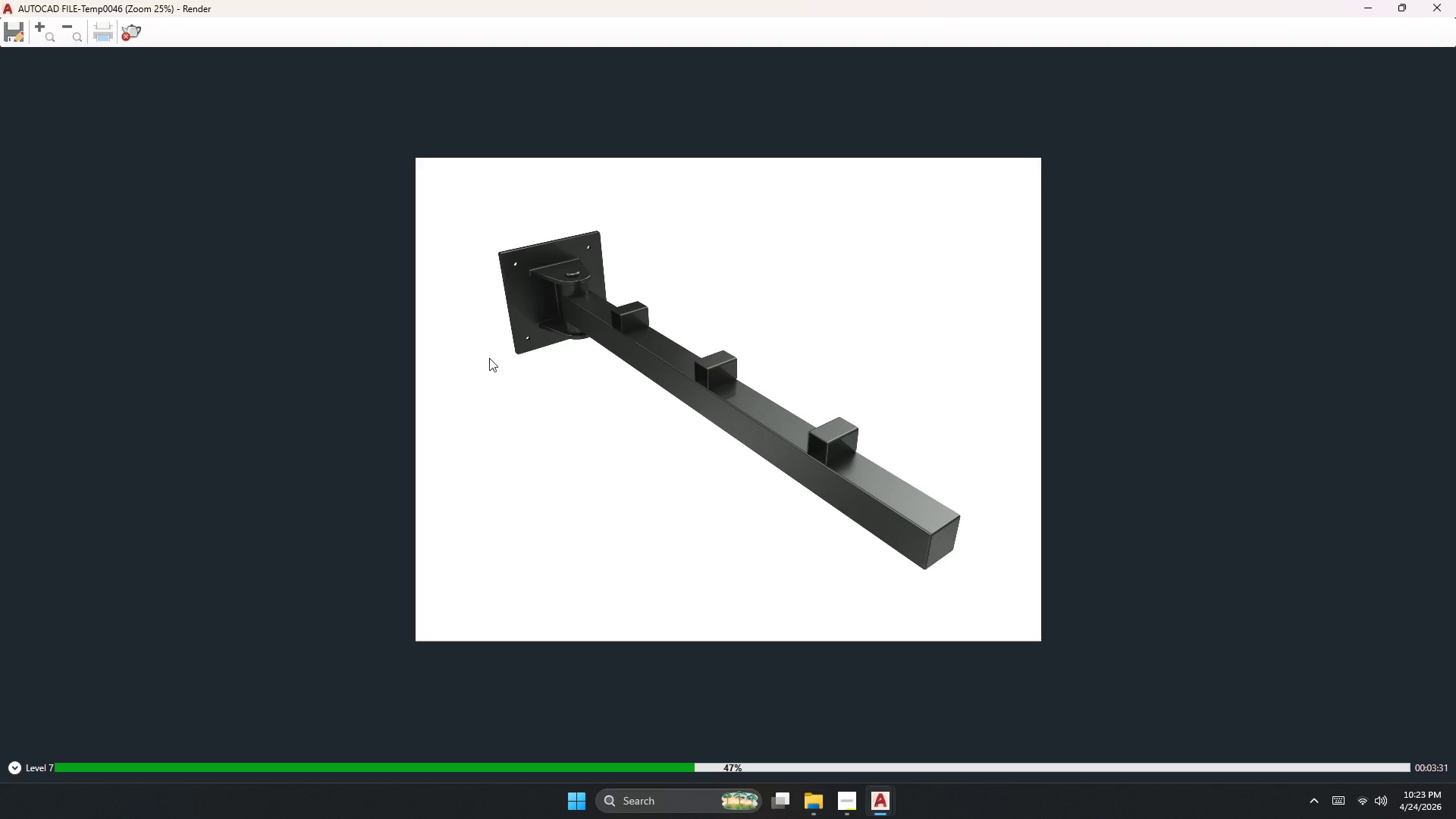 
scroll: coordinate [327, 322], scroll_direction: up, amount: 3.0
 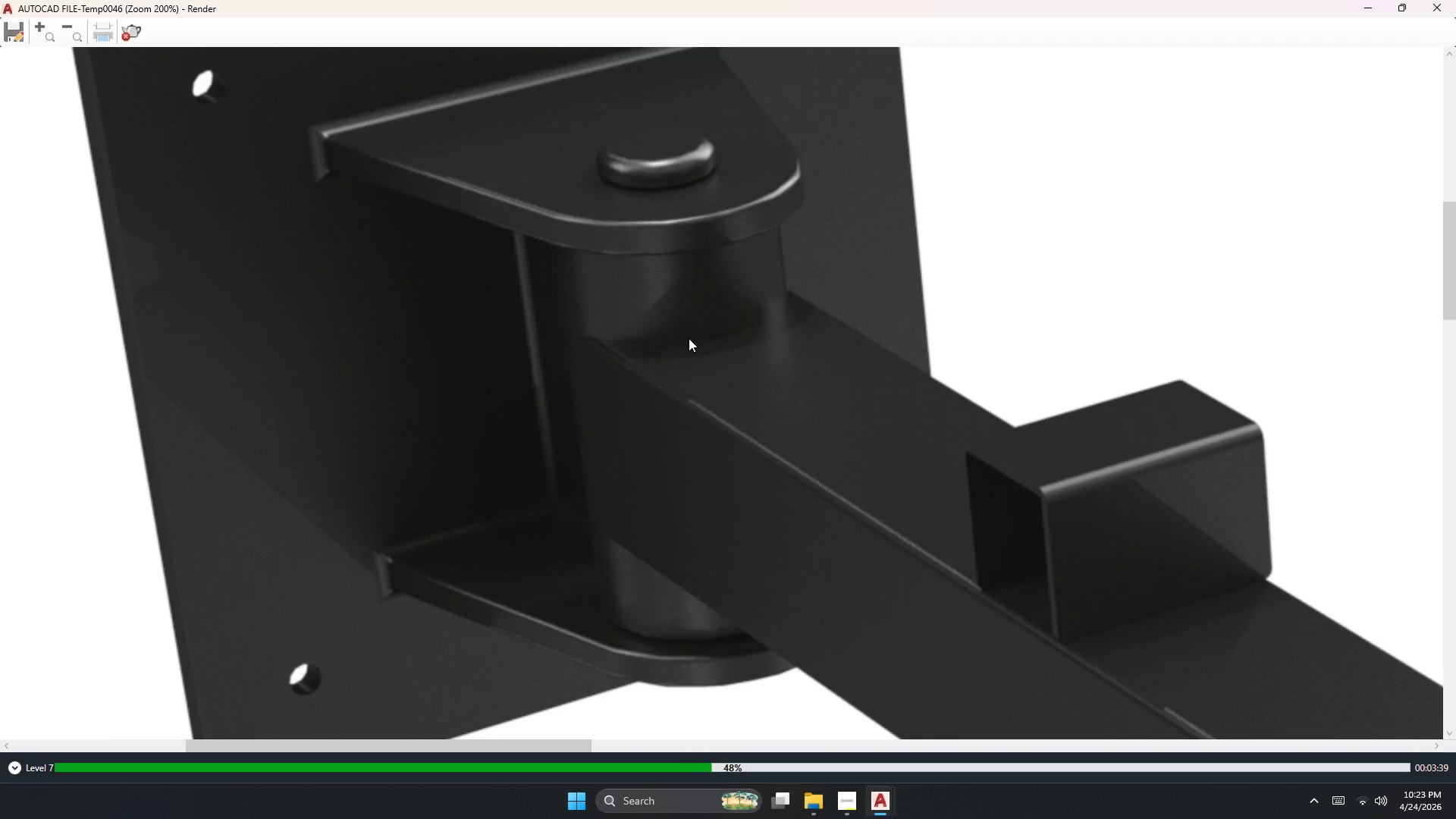 
wait(11.59)
 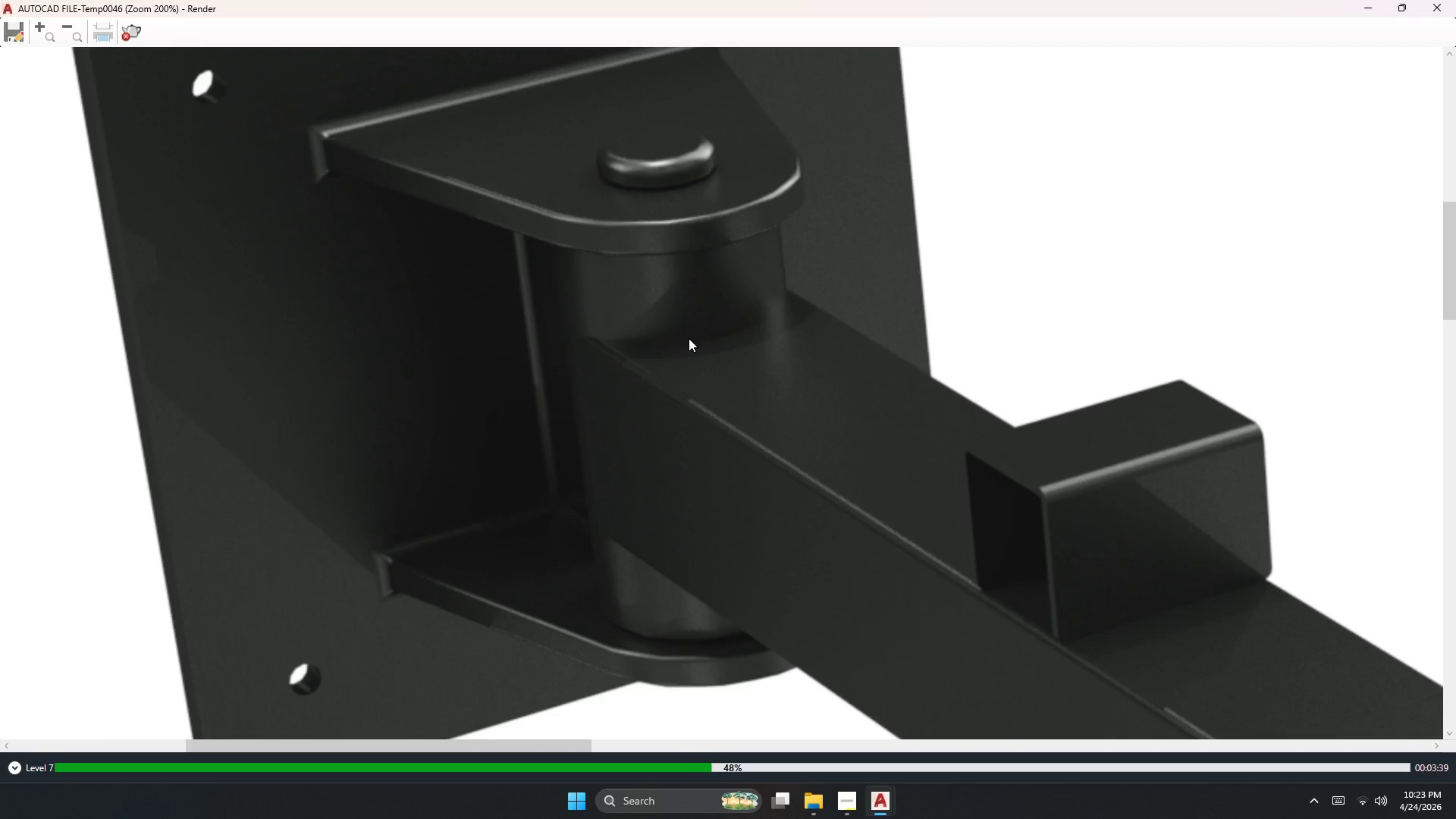 
scroll: coordinate [637, 375], scroll_direction: down, amount: 4.0
 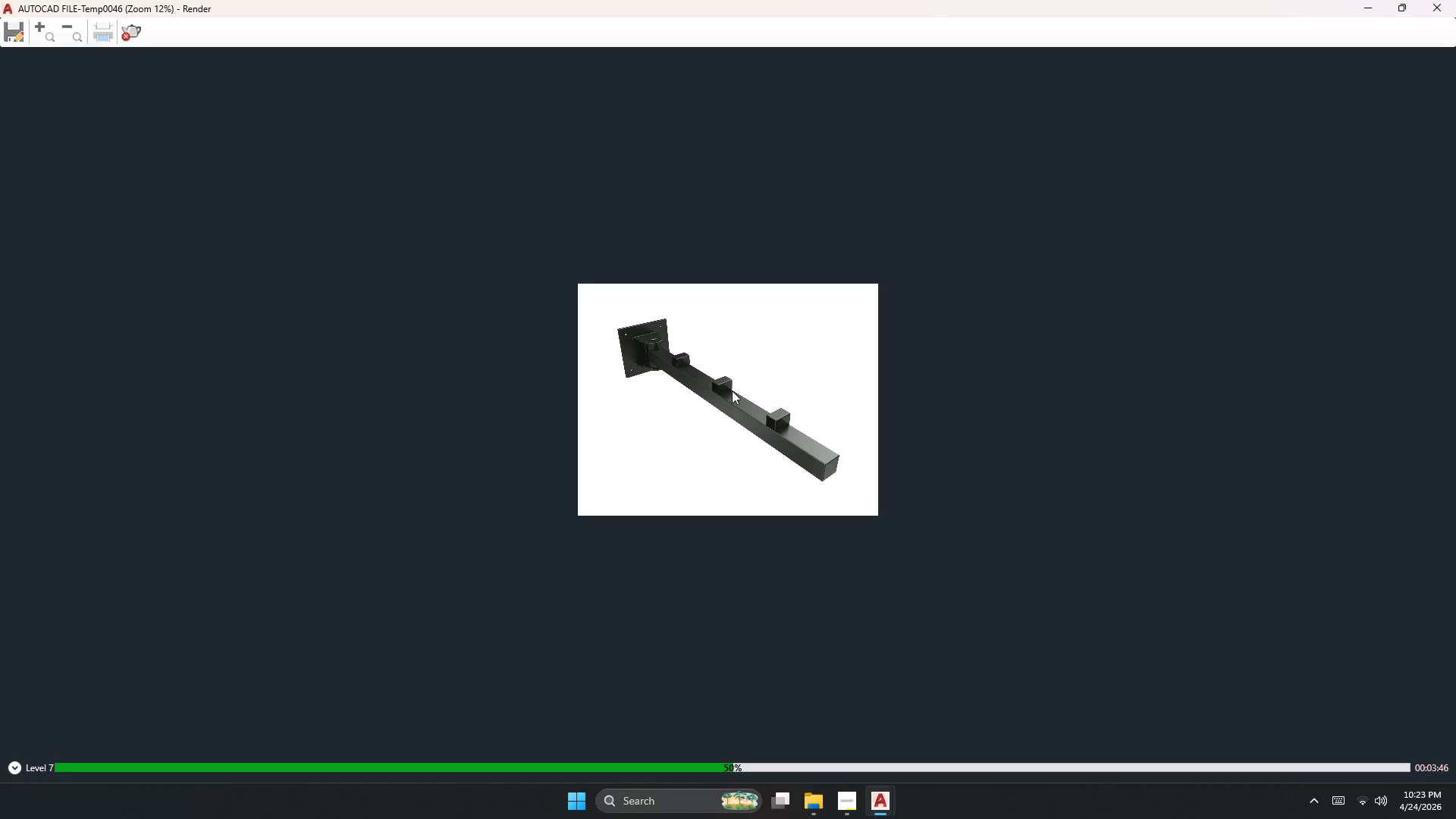 
scroll: coordinate [893, 498], scroll_direction: up, amount: 3.0
 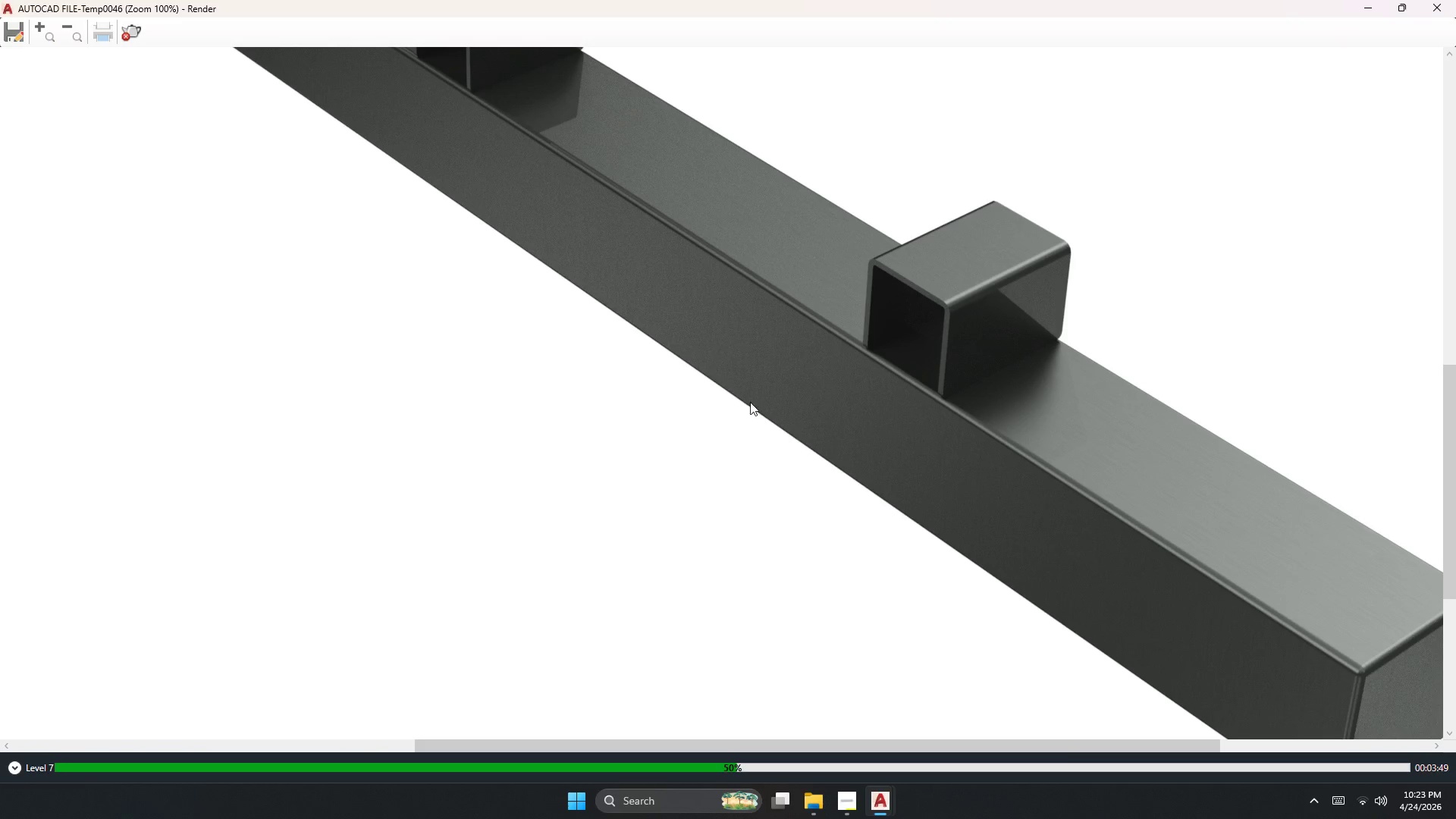 
scroll: coordinate [730, 416], scroll_direction: down, amount: 2.0
 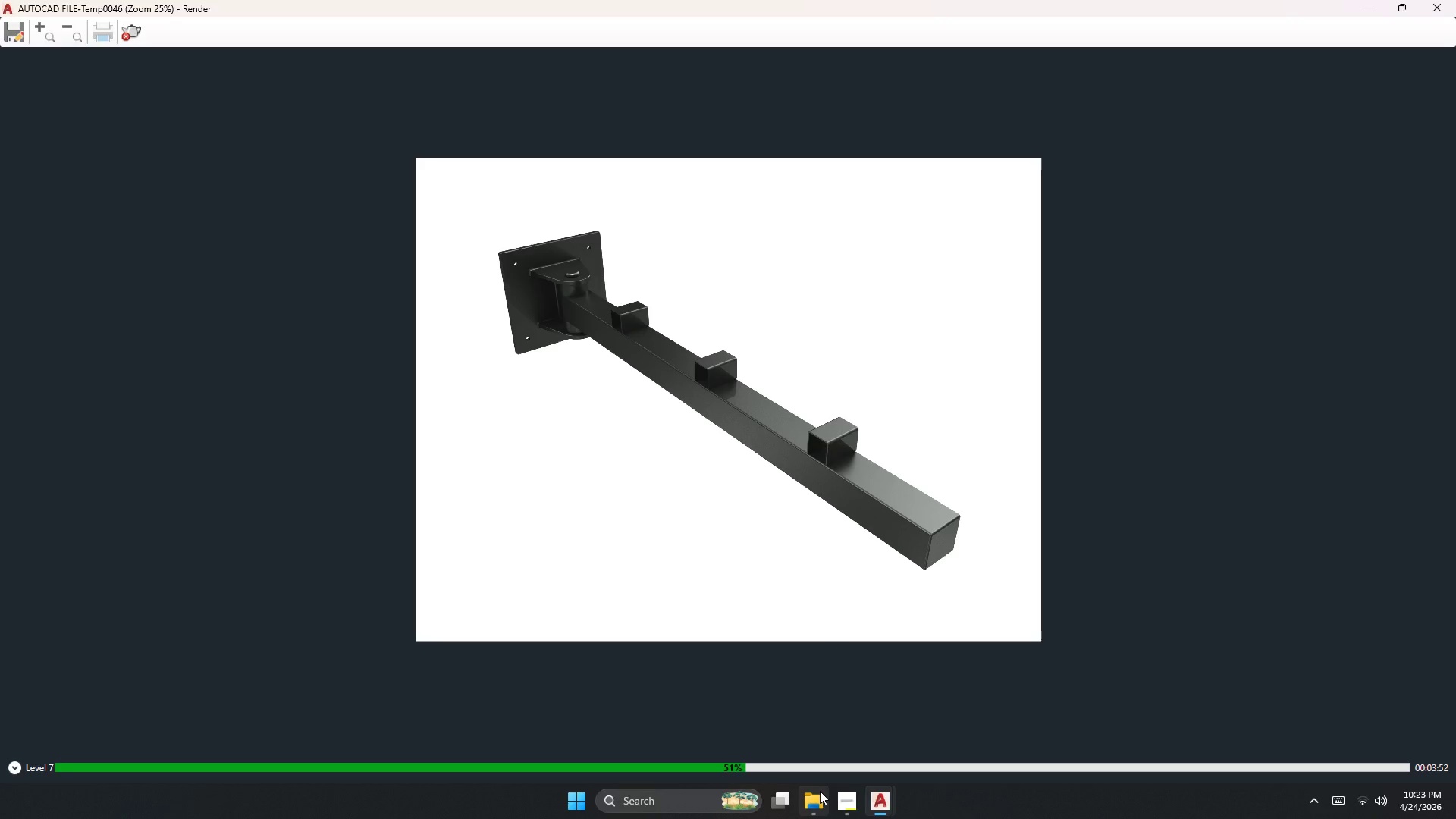 
left_click([821, 792])
 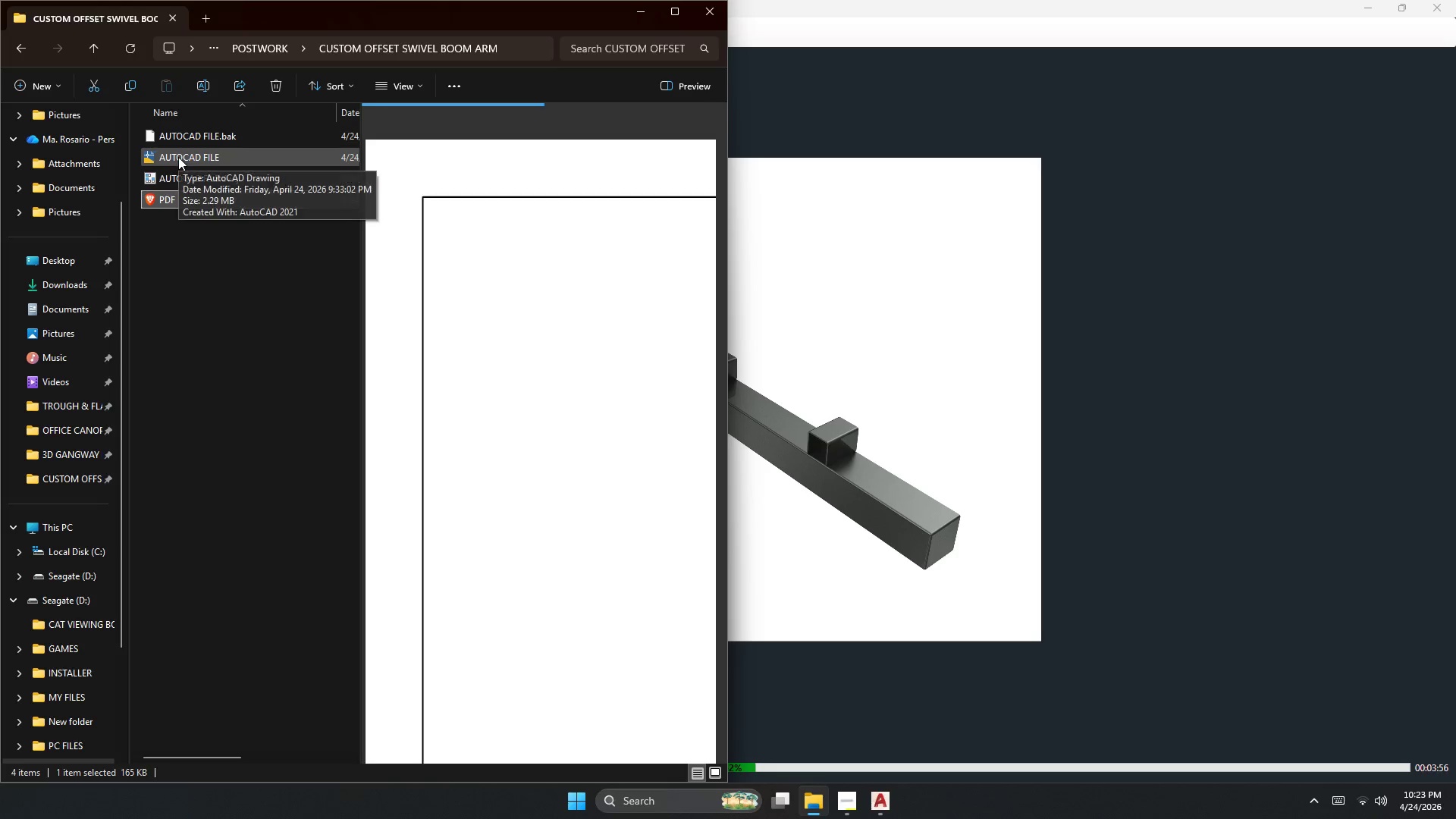 
left_click([178, 157])
 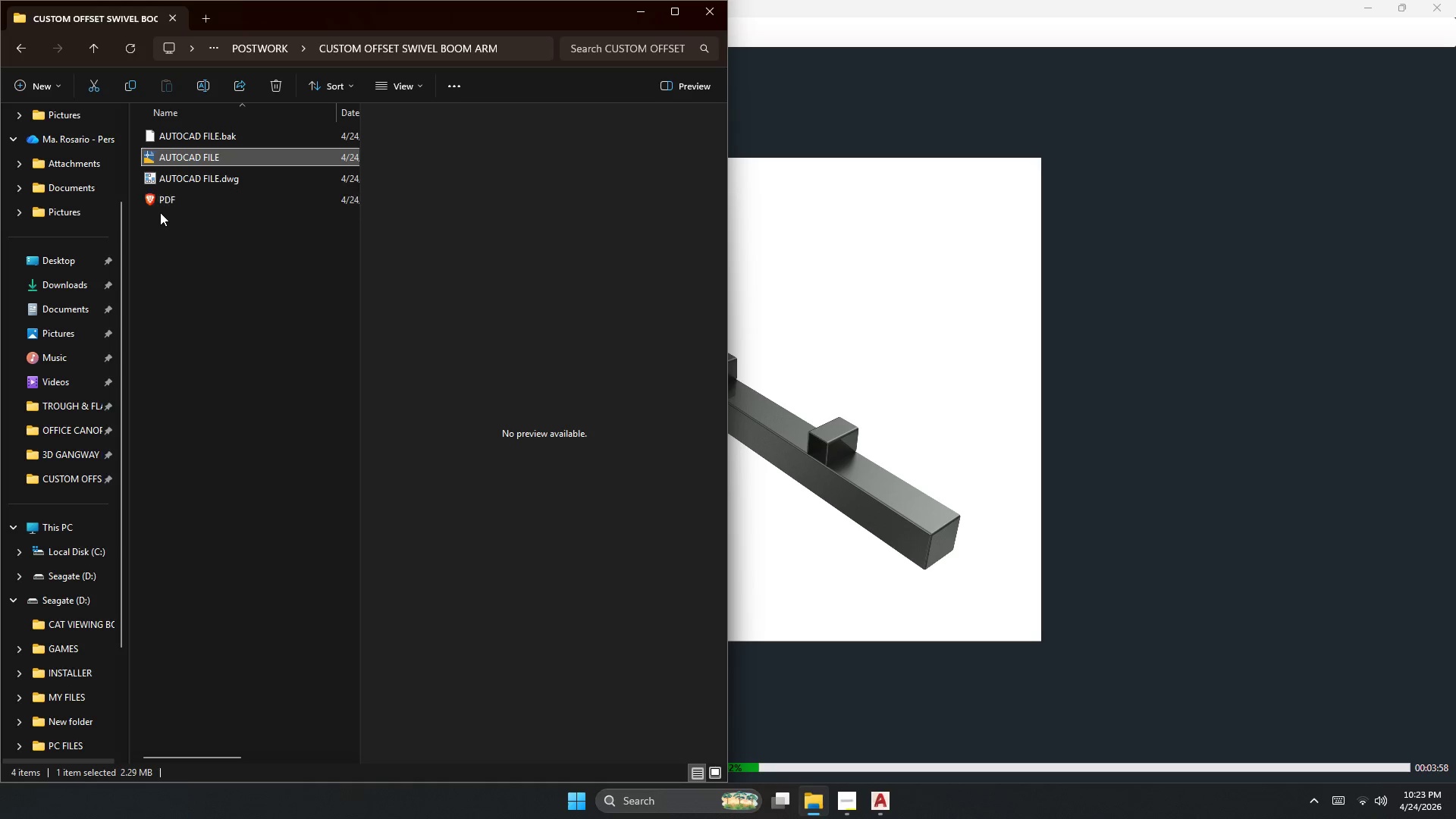 
left_click([168, 194])
 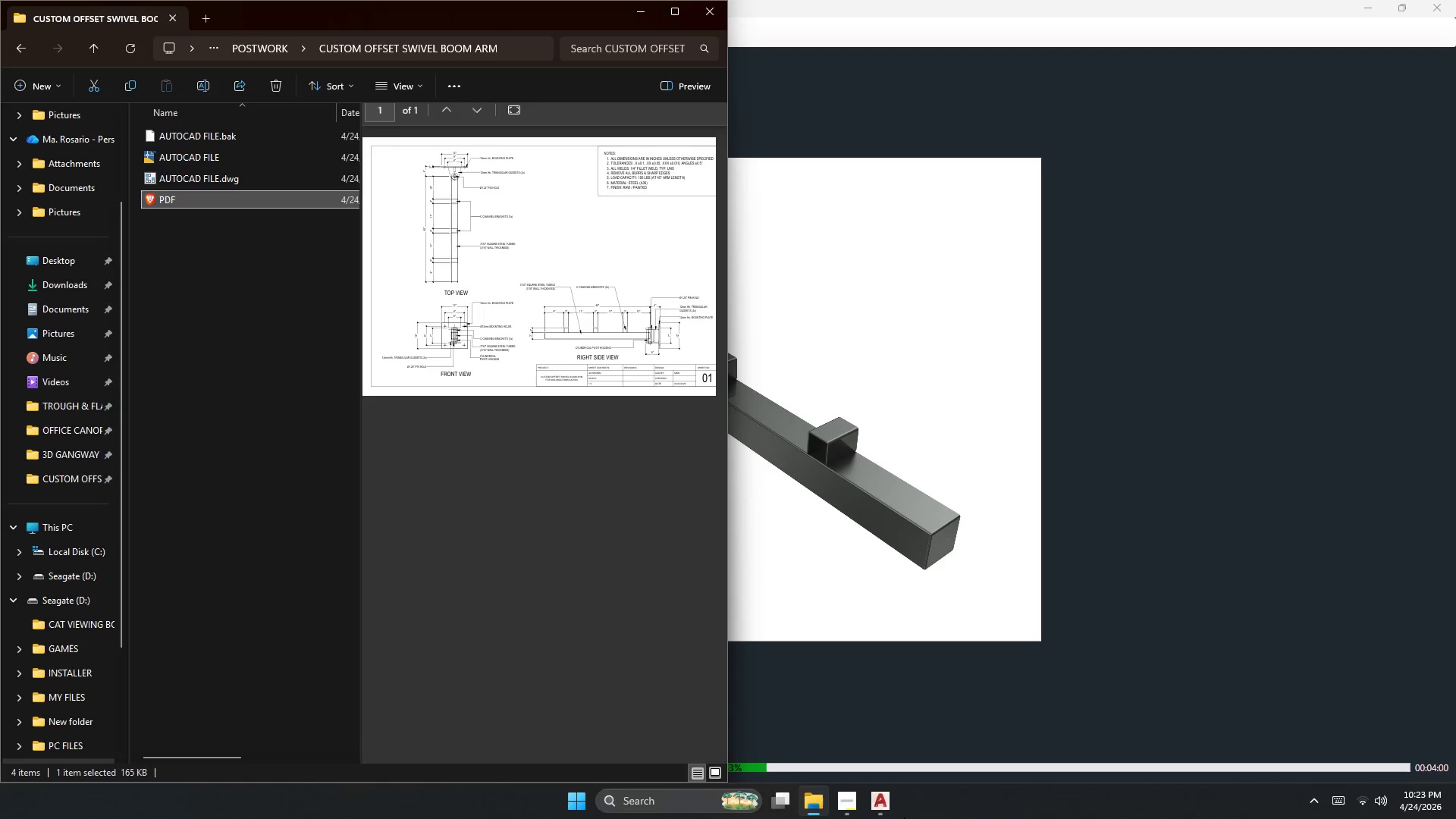 
left_click([856, 809])